 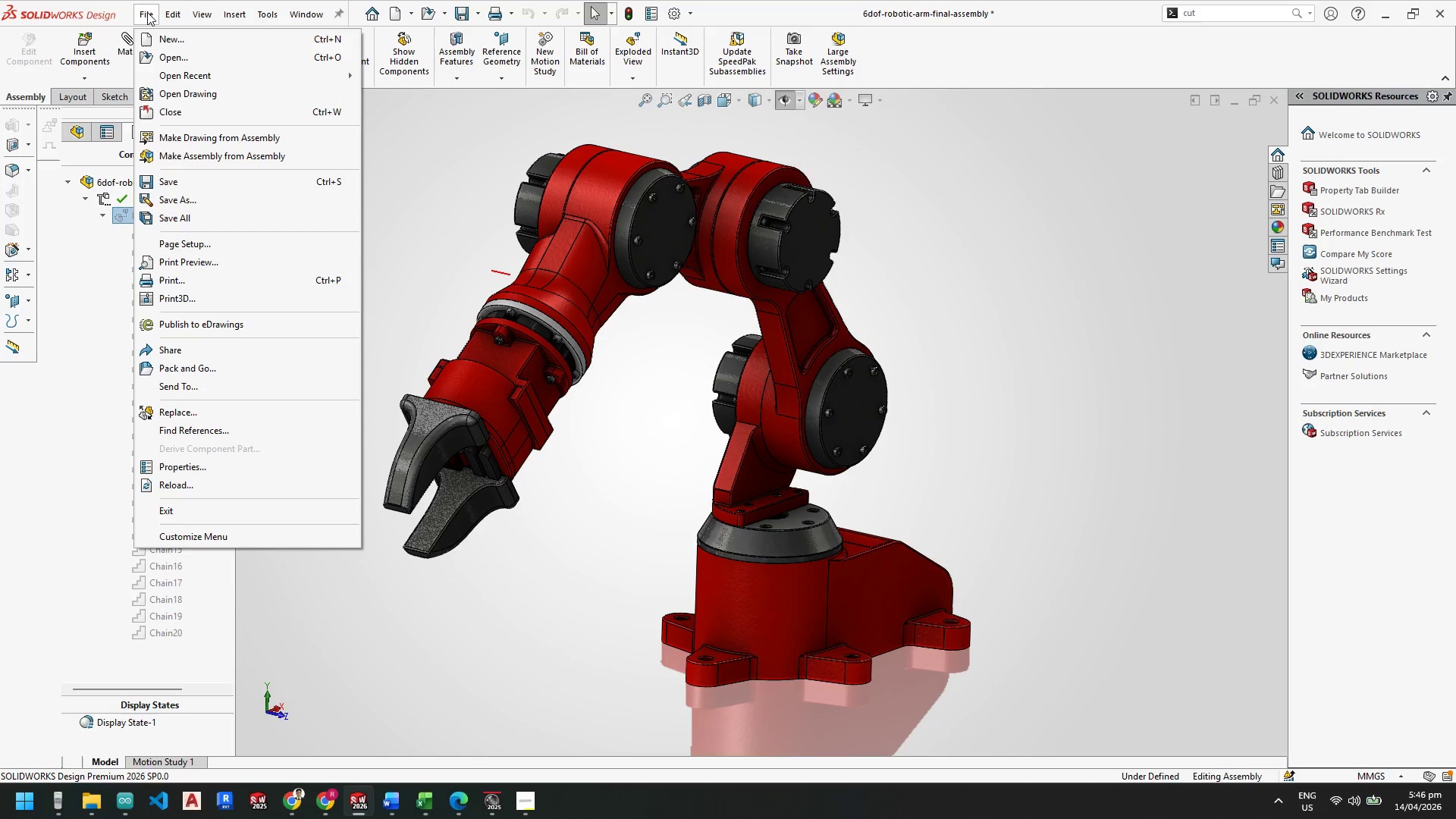 
left_click([187, 196])
 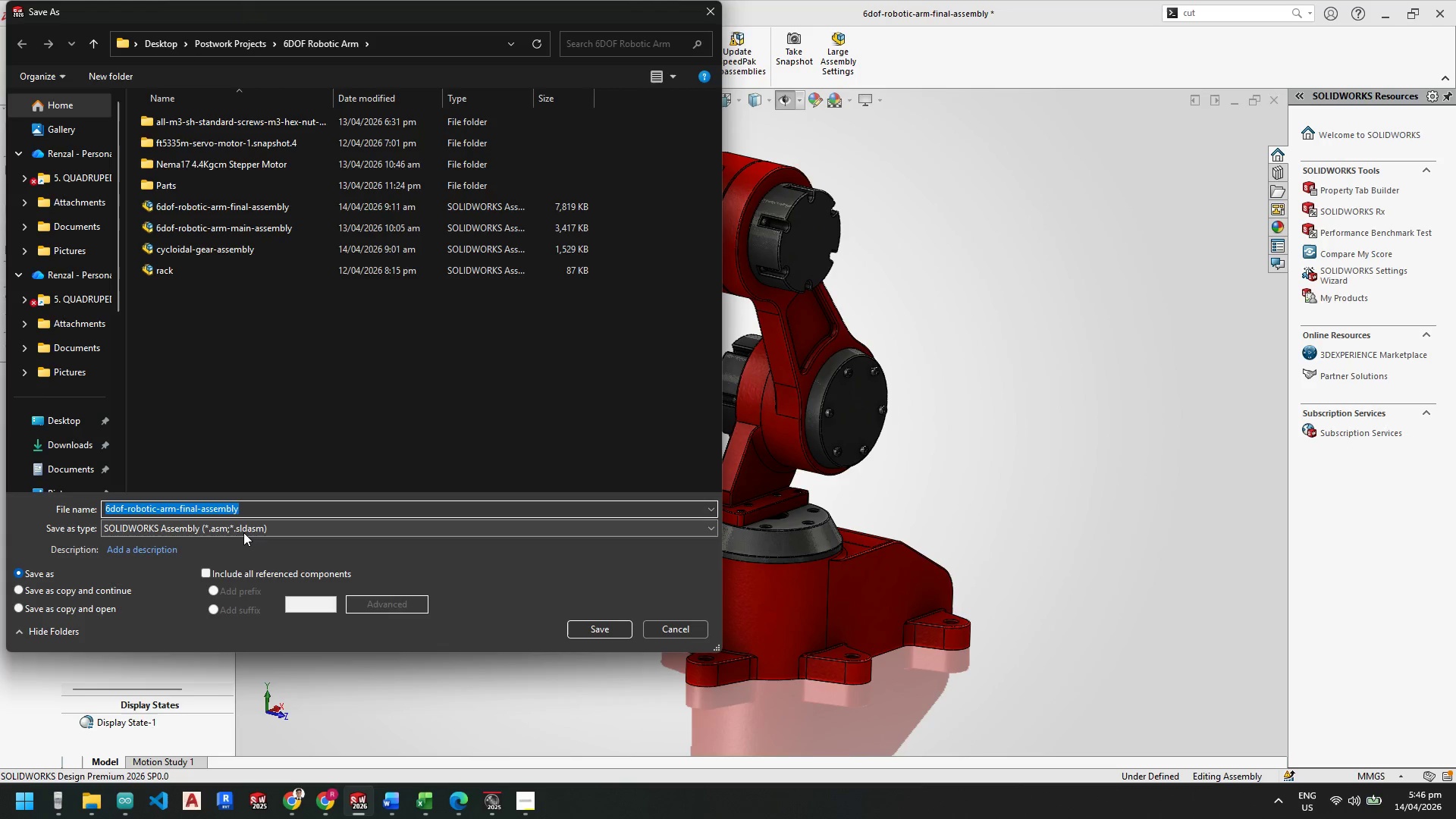 
wait(7.11)
 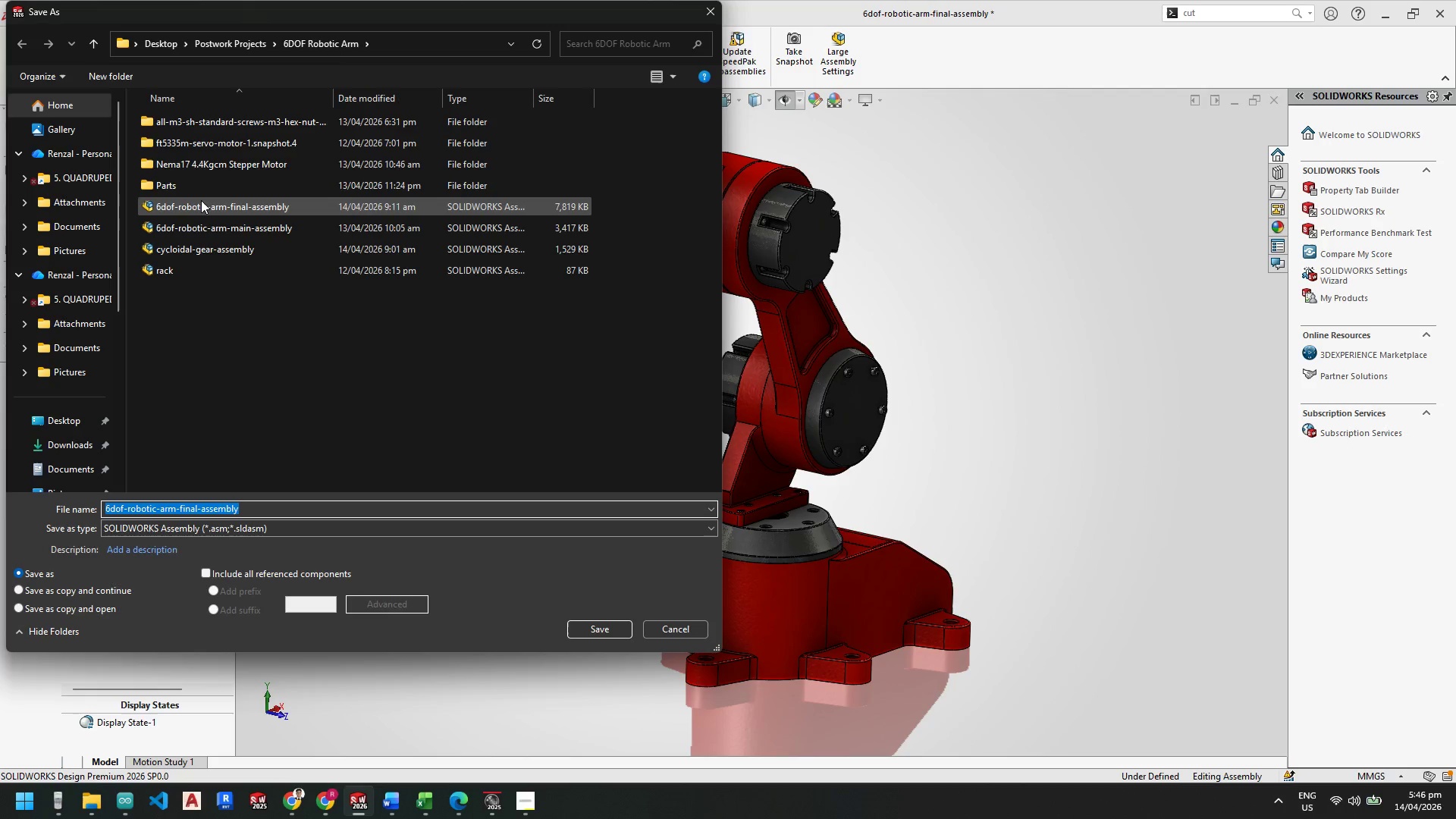 
left_click([246, 529])
 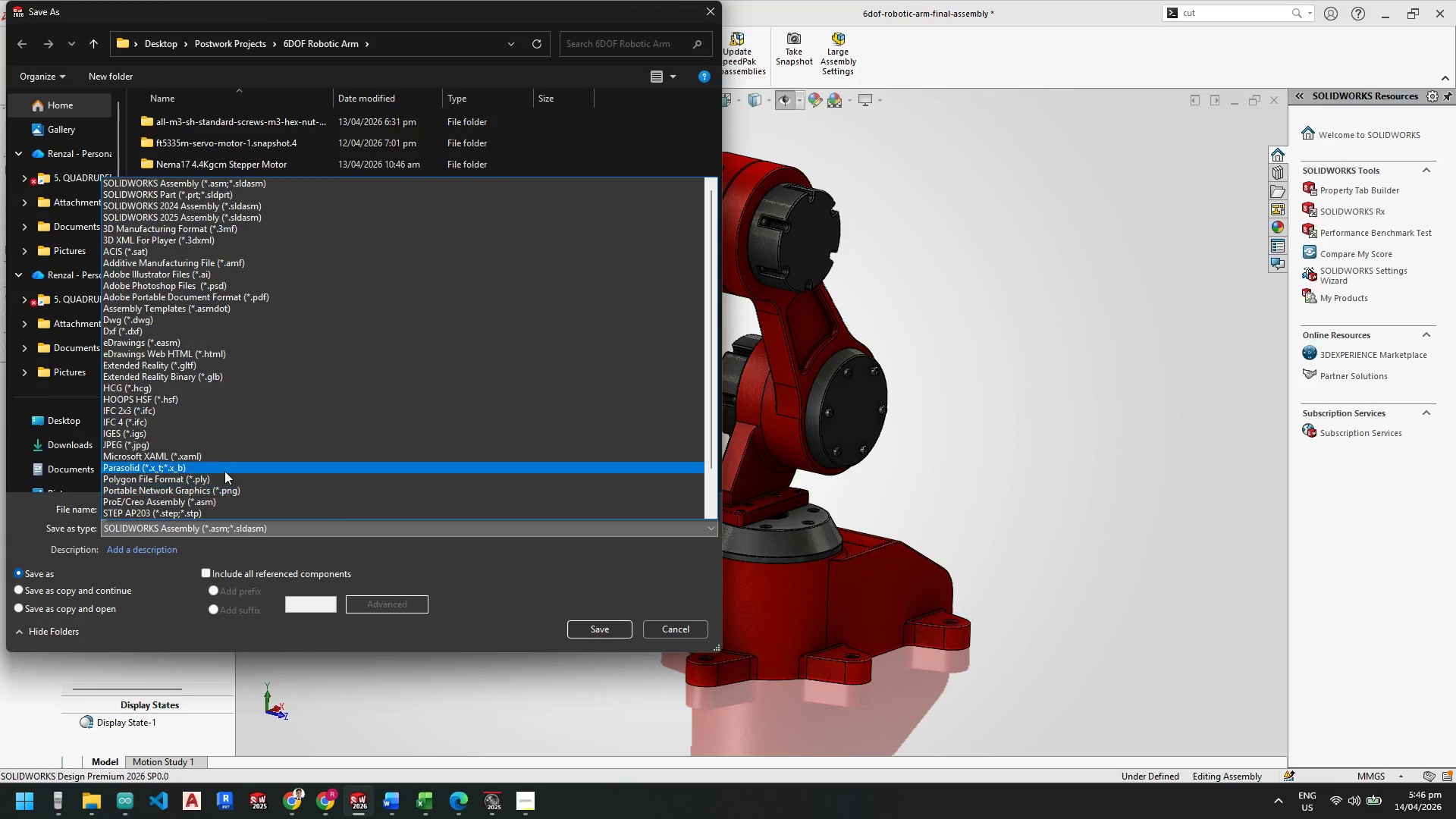 
scroll: coordinate [222, 463], scroll_direction: down, amount: 5.0
 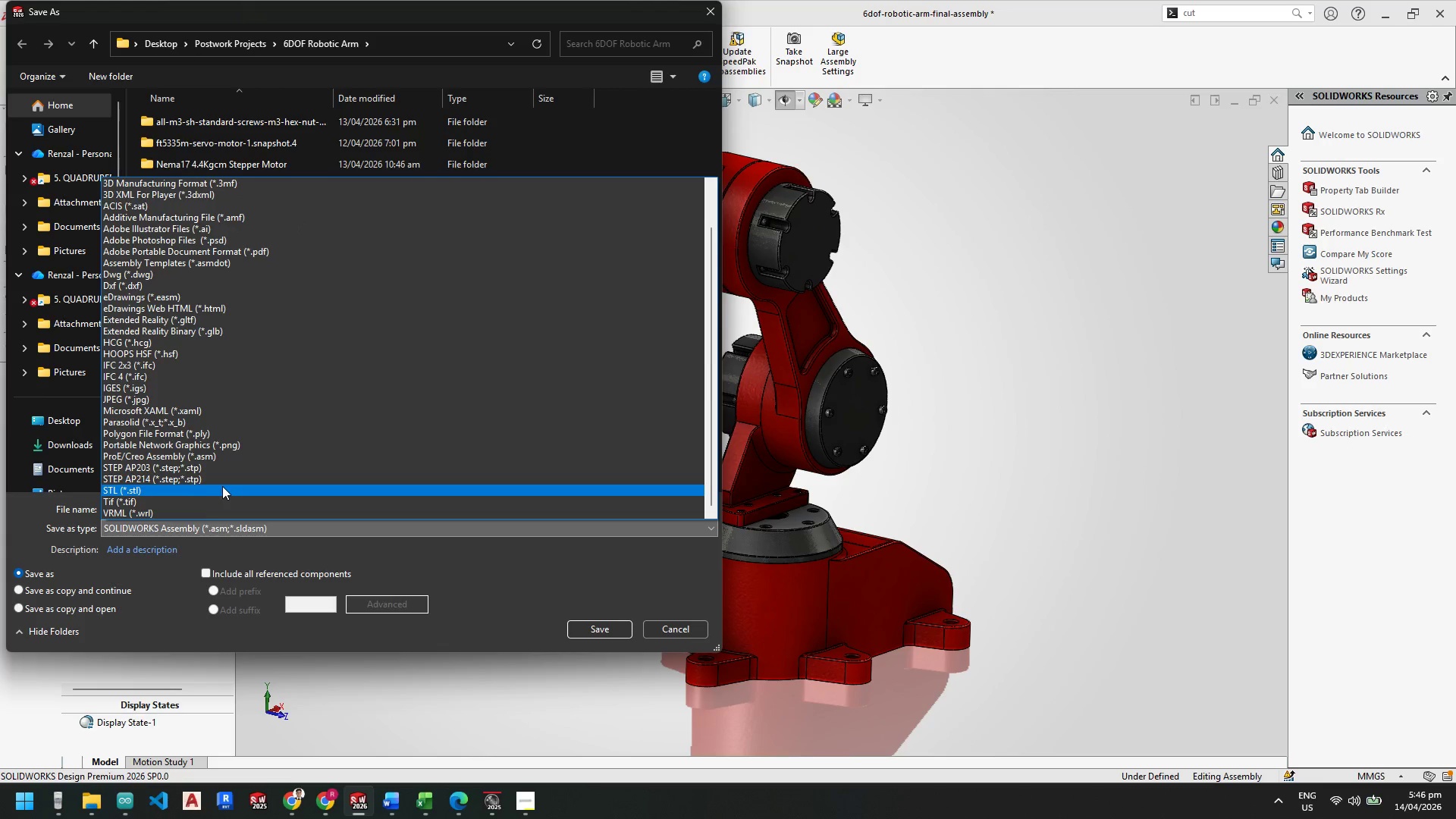 
left_click([222, 481])
 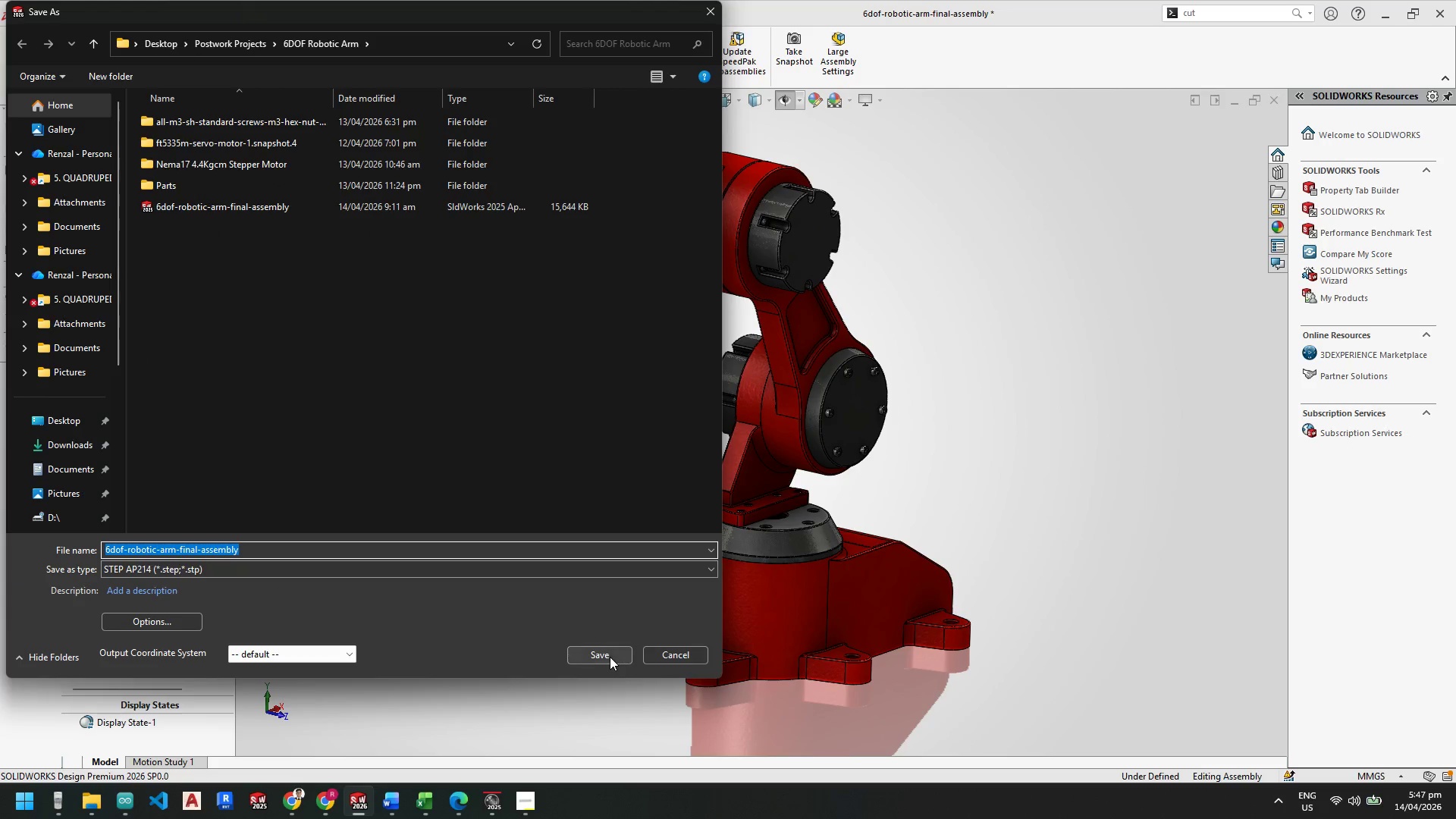 
left_click([281, 553])
 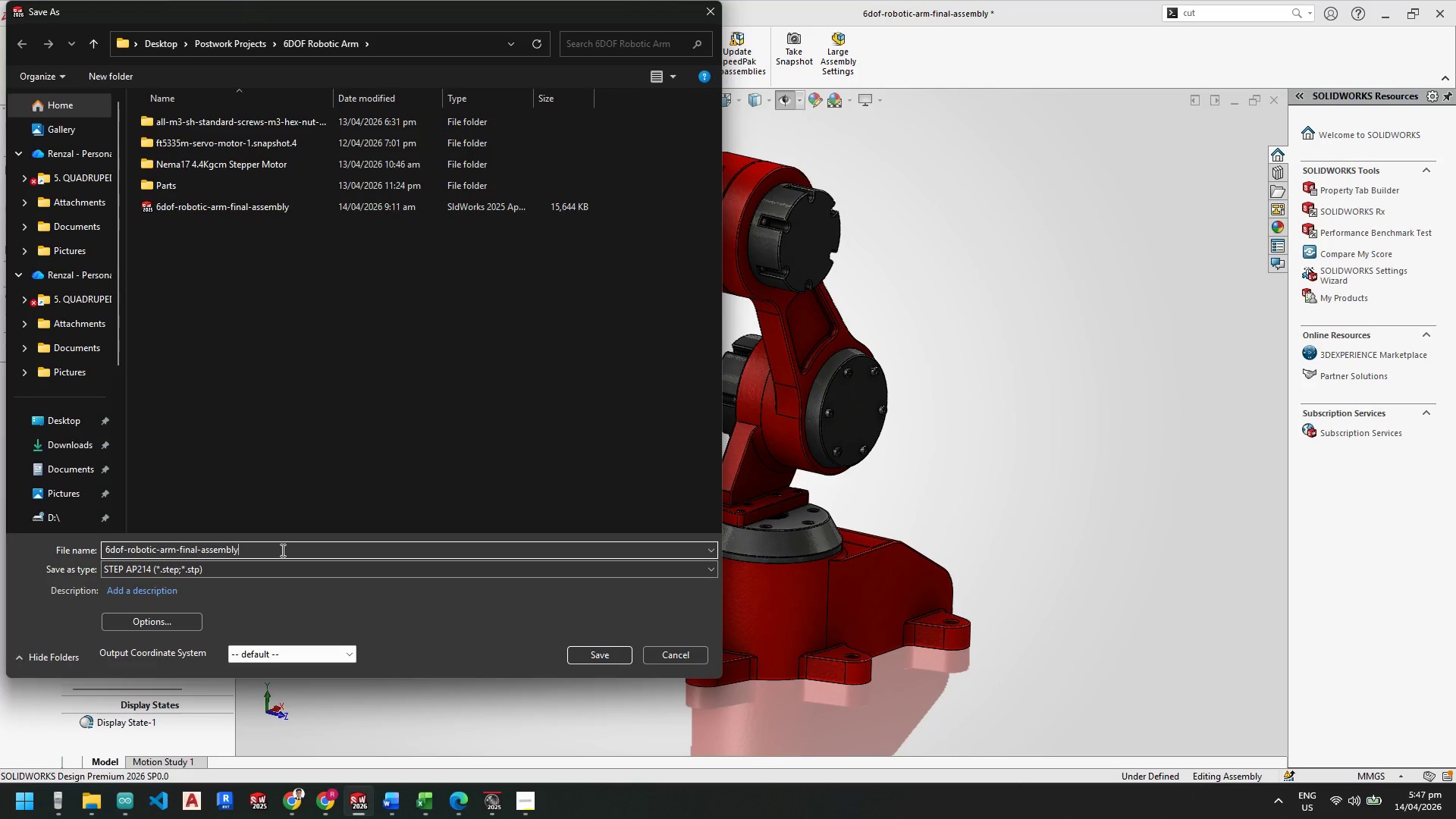 
type(-fo)
key(Backspace)
type(ront)
key(Escape)
 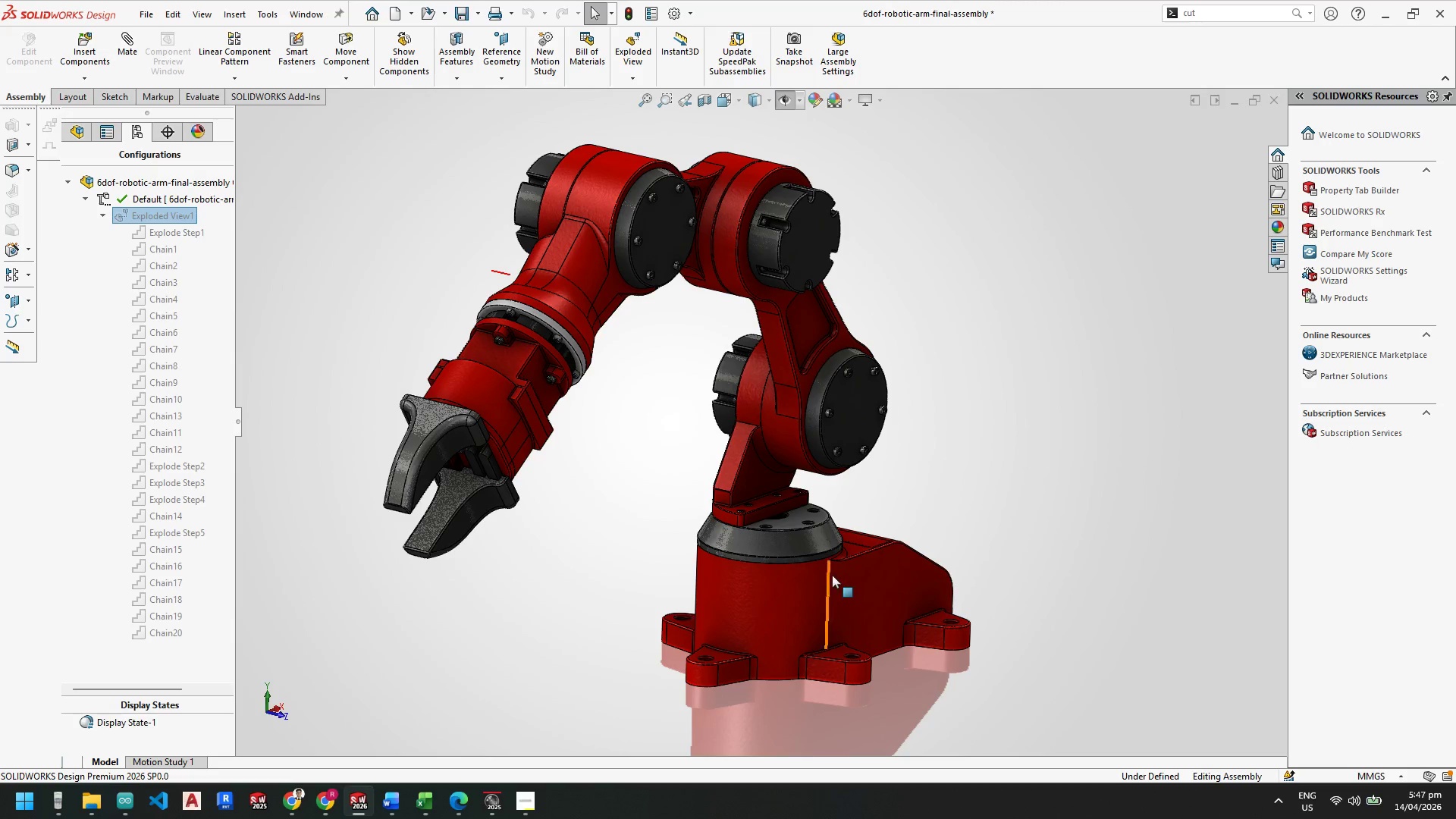 
scroll: coordinate [832, 573], scroll_direction: up, amount: 3.0
 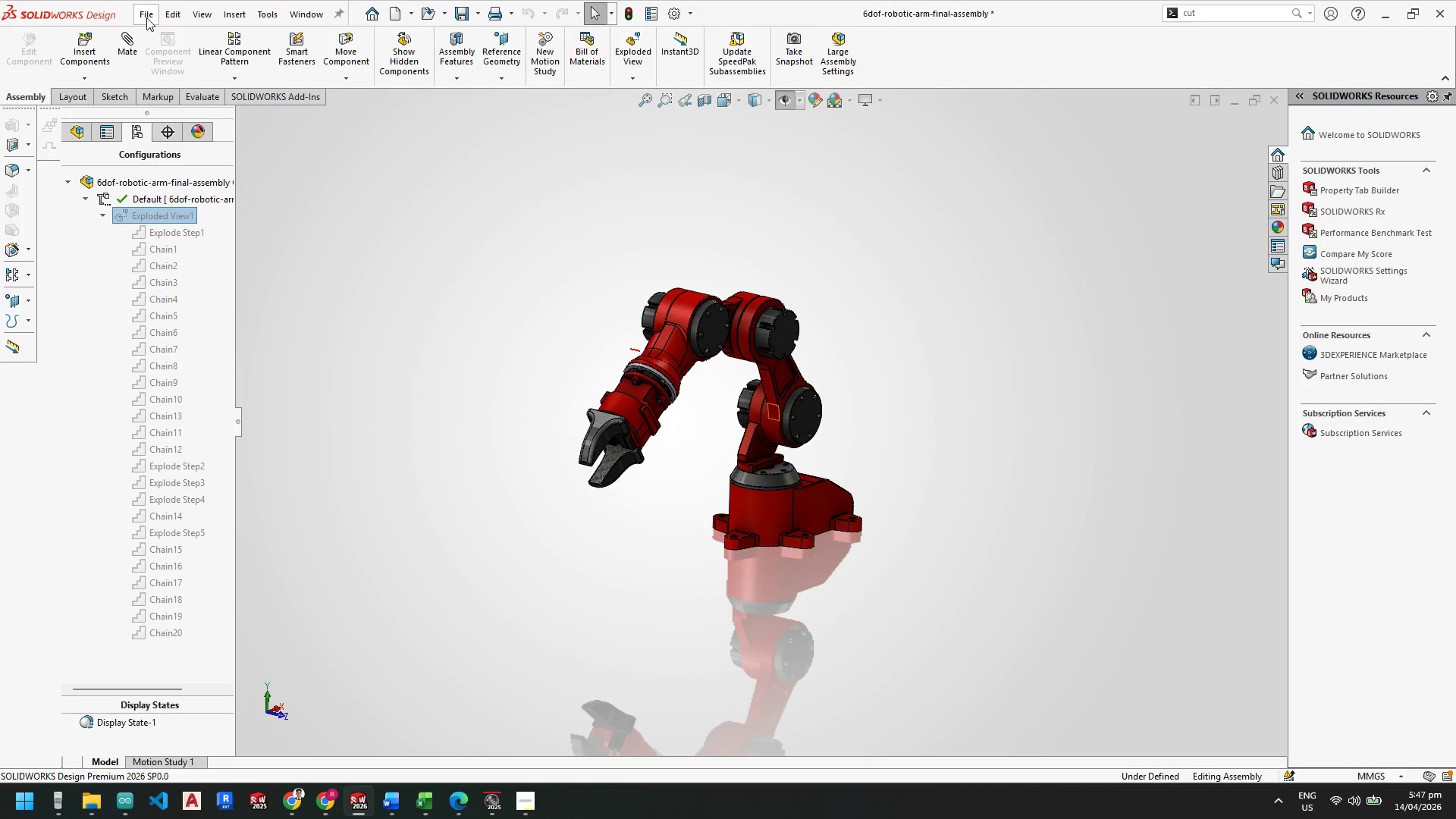 
scroll: coordinate [774, 396], scroll_direction: down, amount: 3.0
 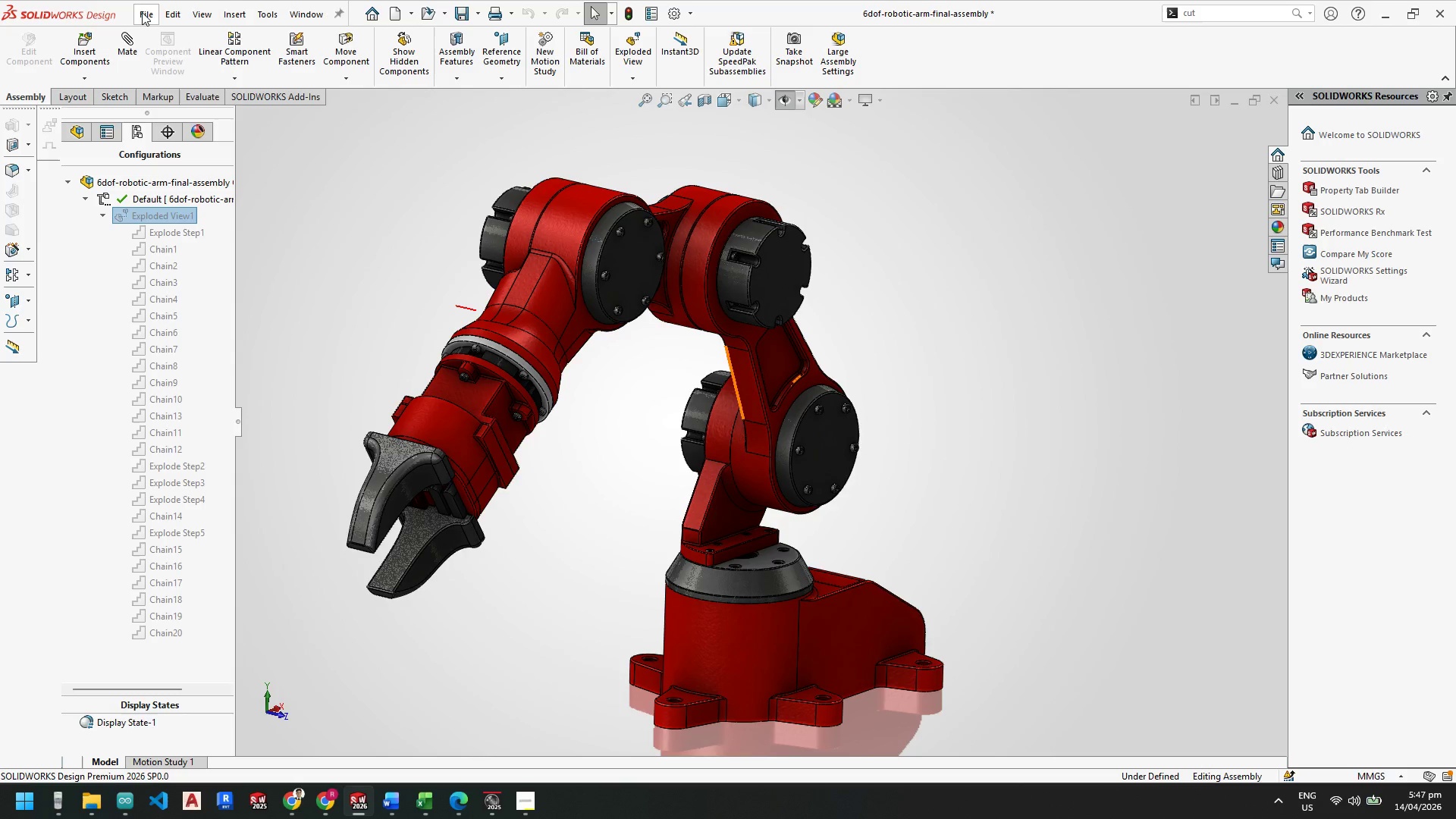 
left_click([143, 12])
 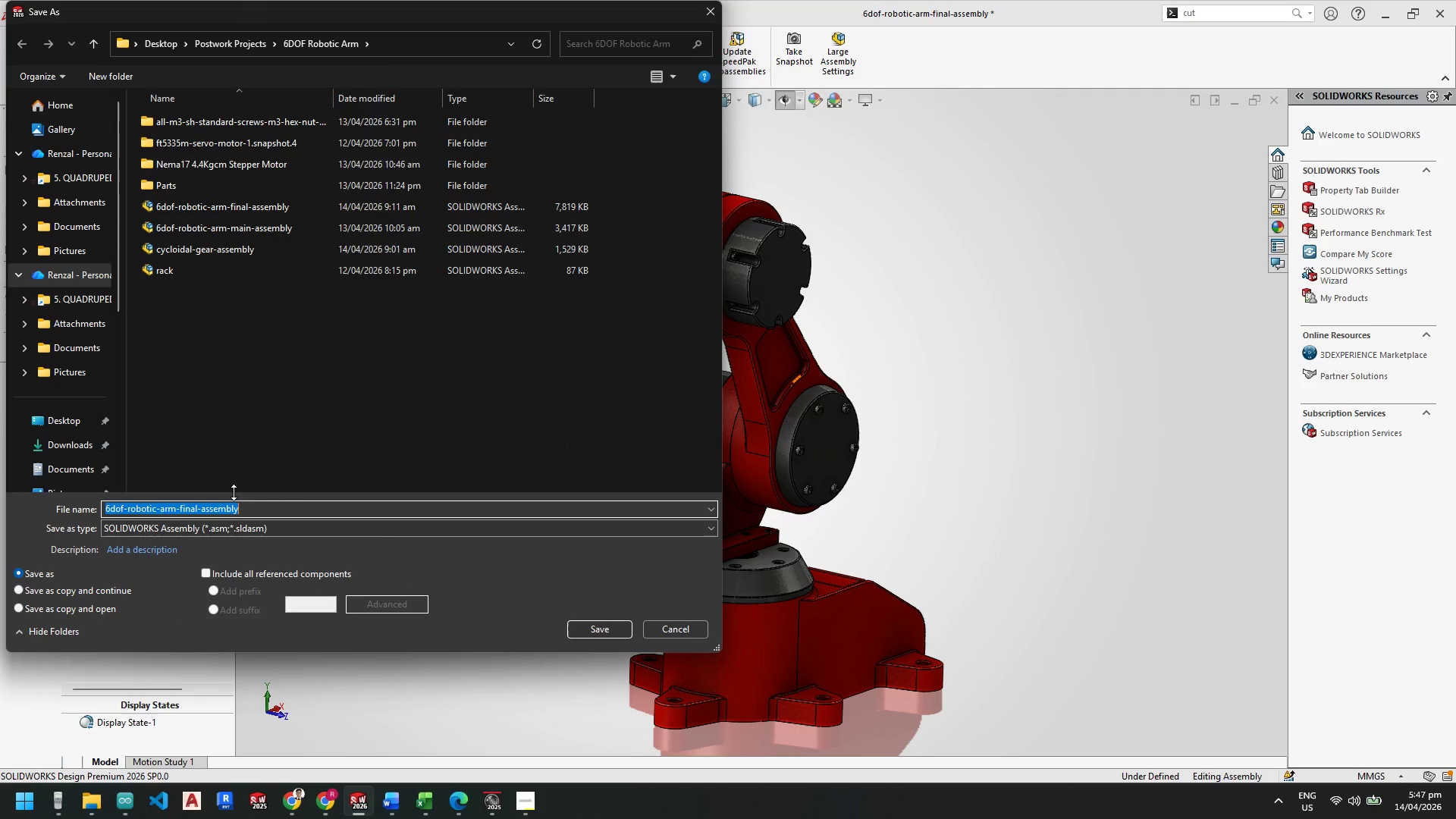 
left_click([242, 522])
 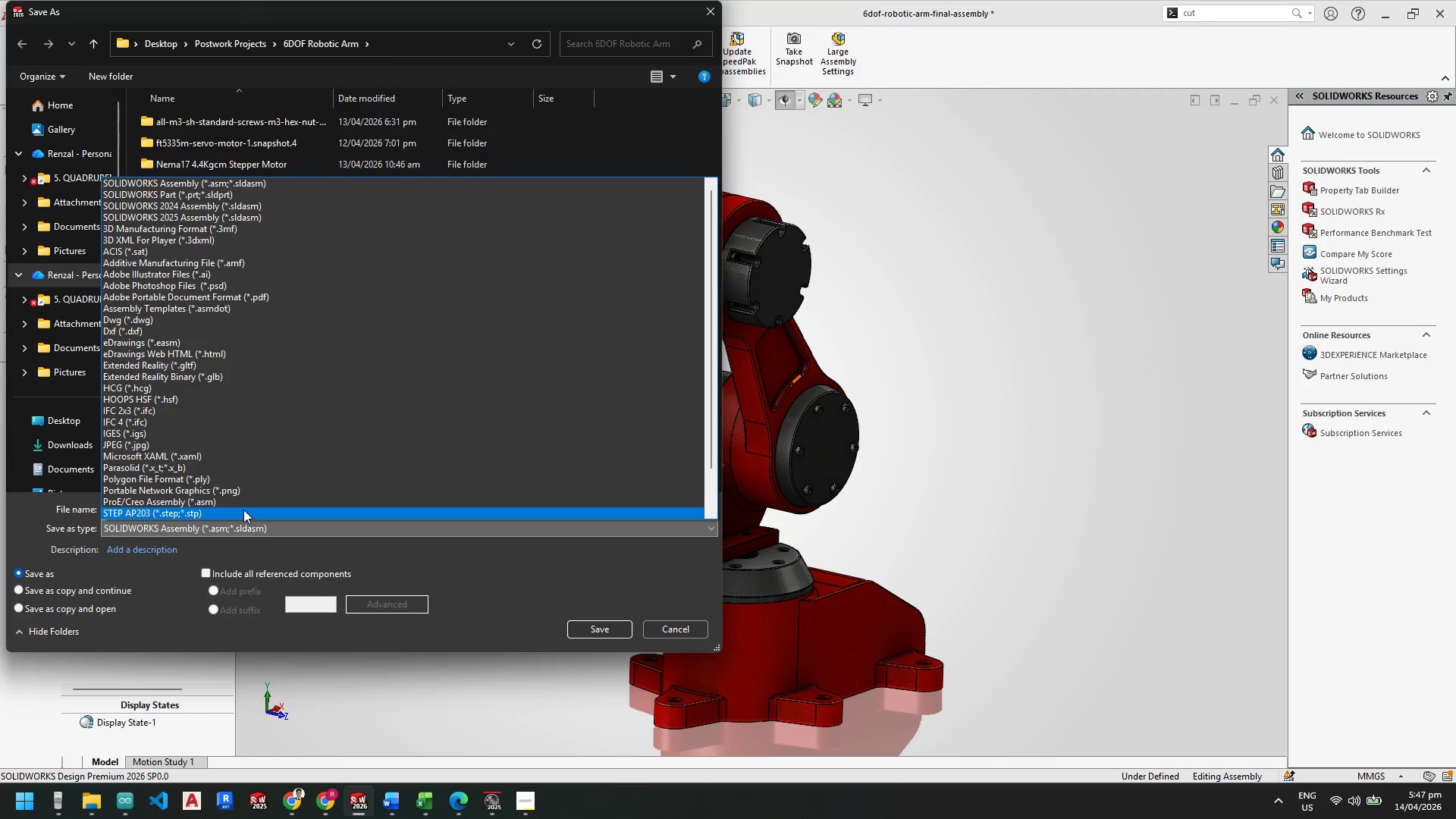 
scroll: coordinate [246, 467], scroll_direction: down, amount: 4.0
 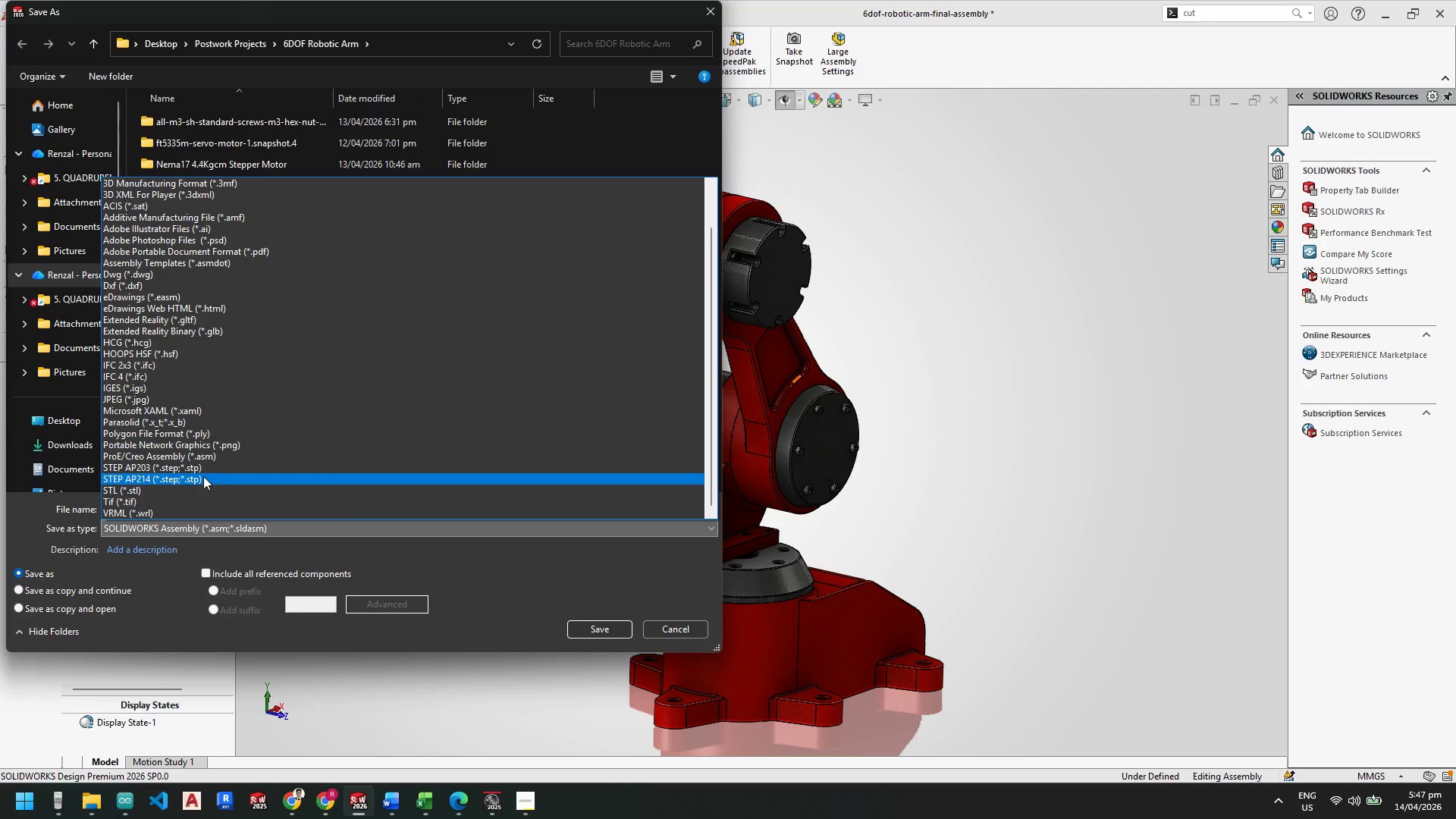 
left_click([203, 475])
 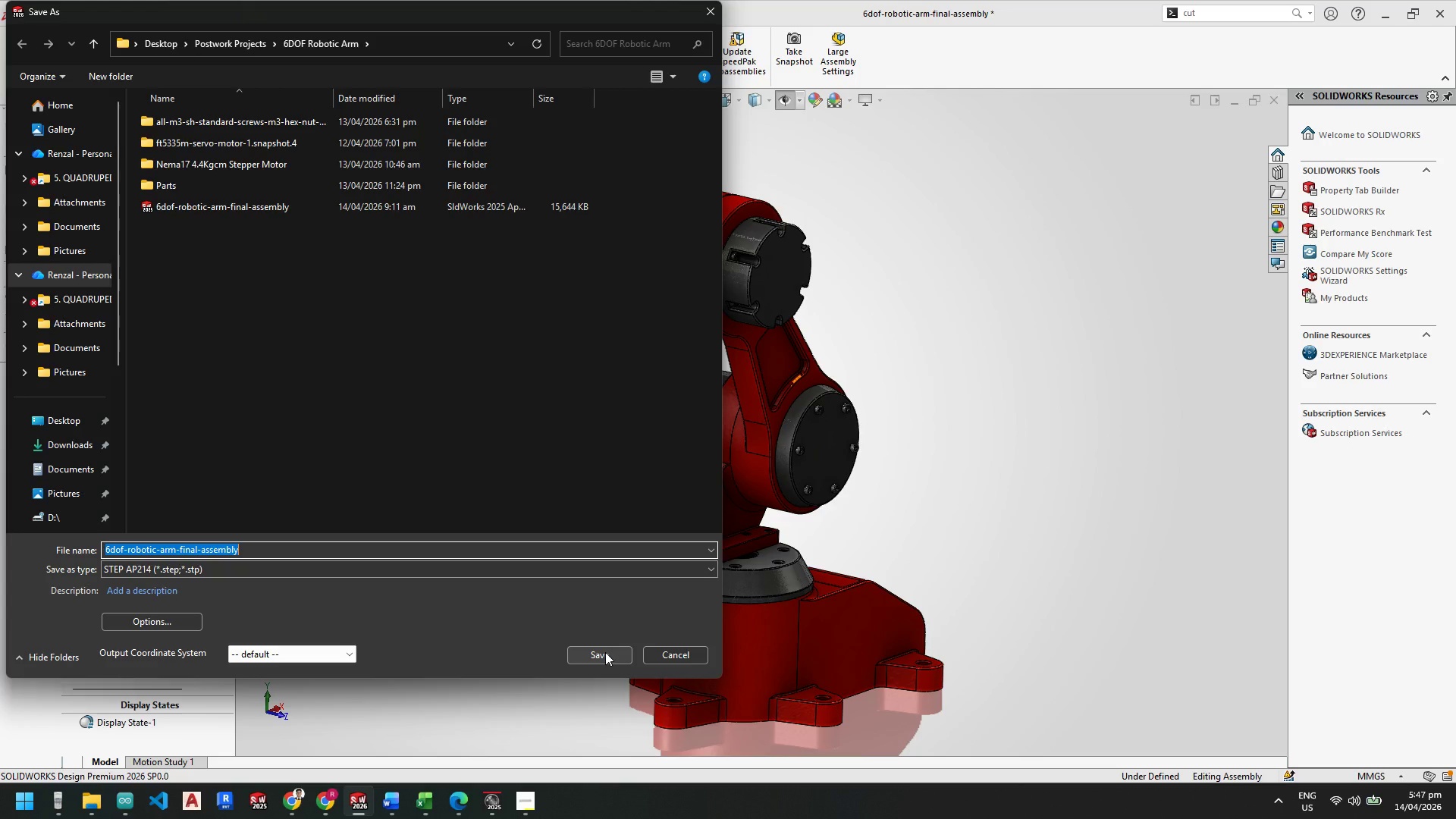 
wait(5.3)
 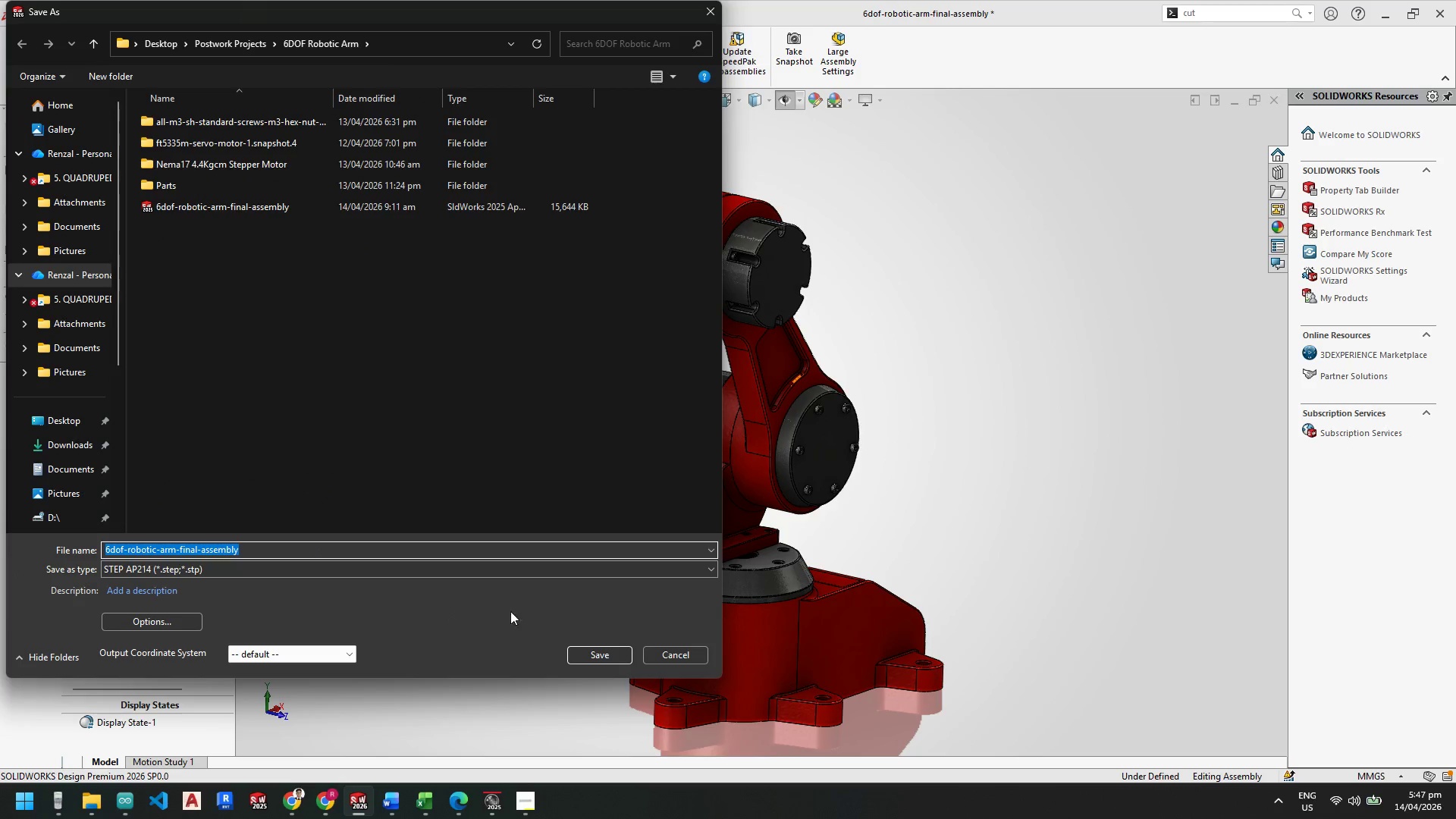 
left_click([605, 652])
 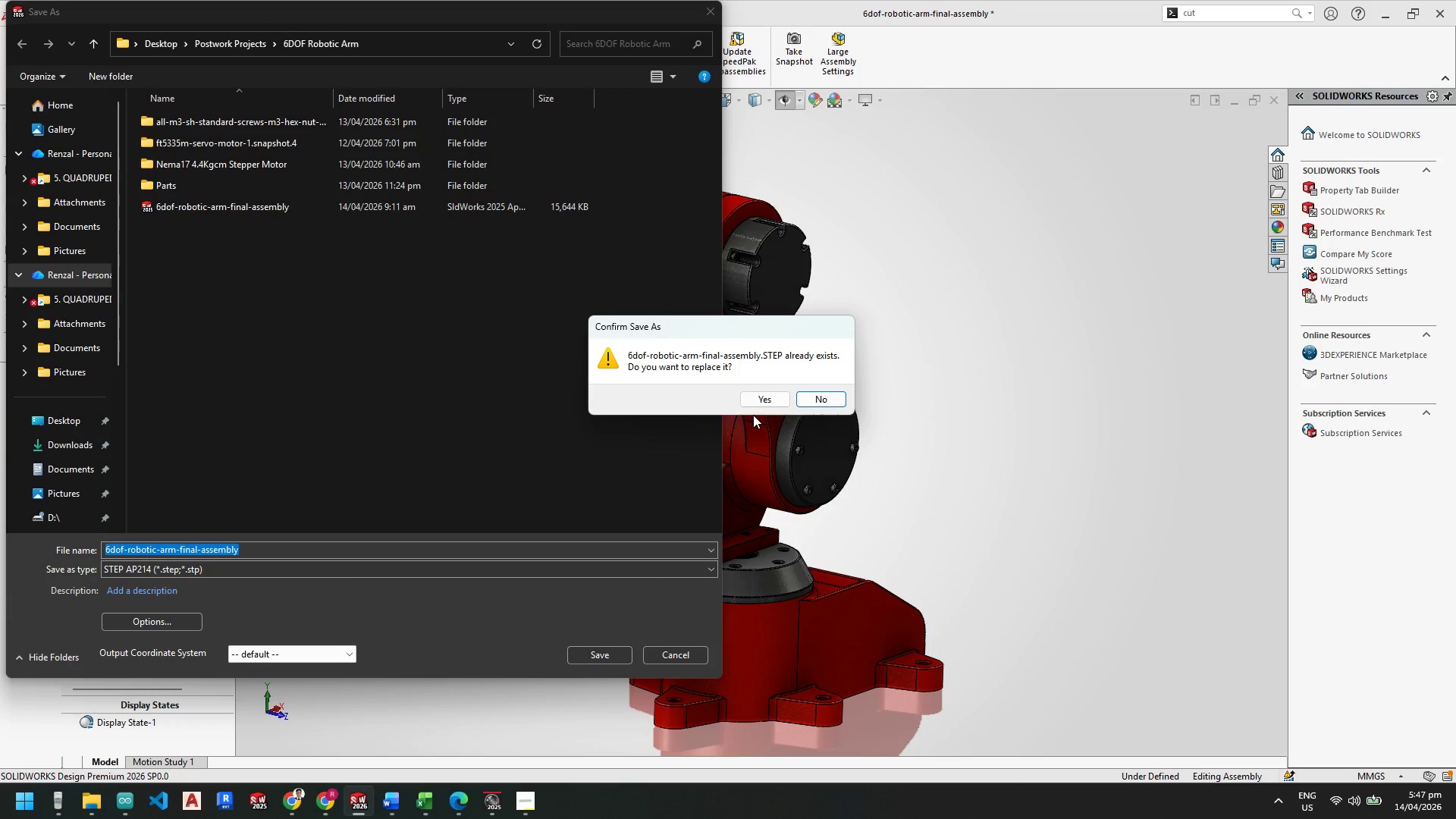 
left_click([759, 402])
 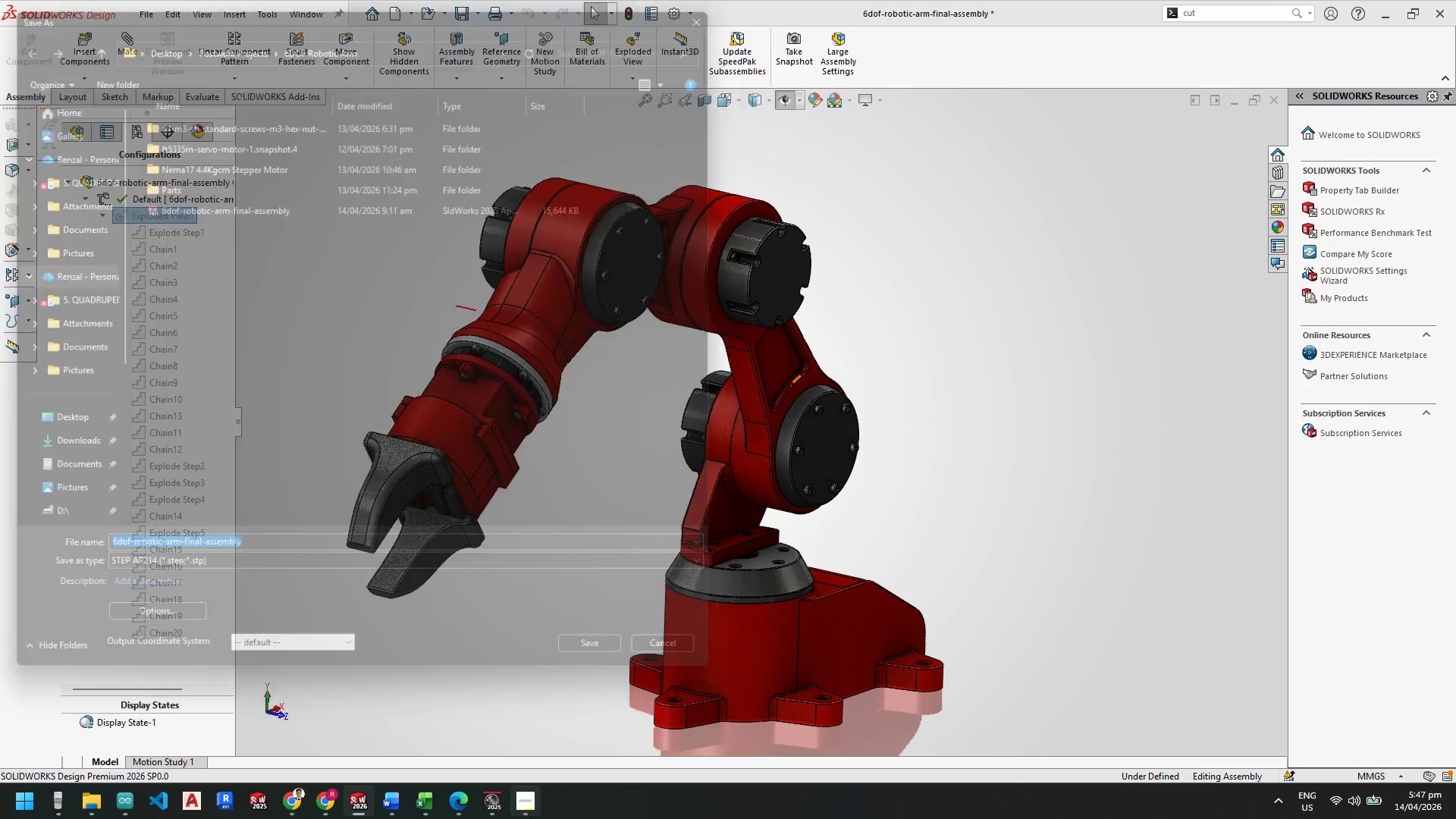 
left_click([529, 817])